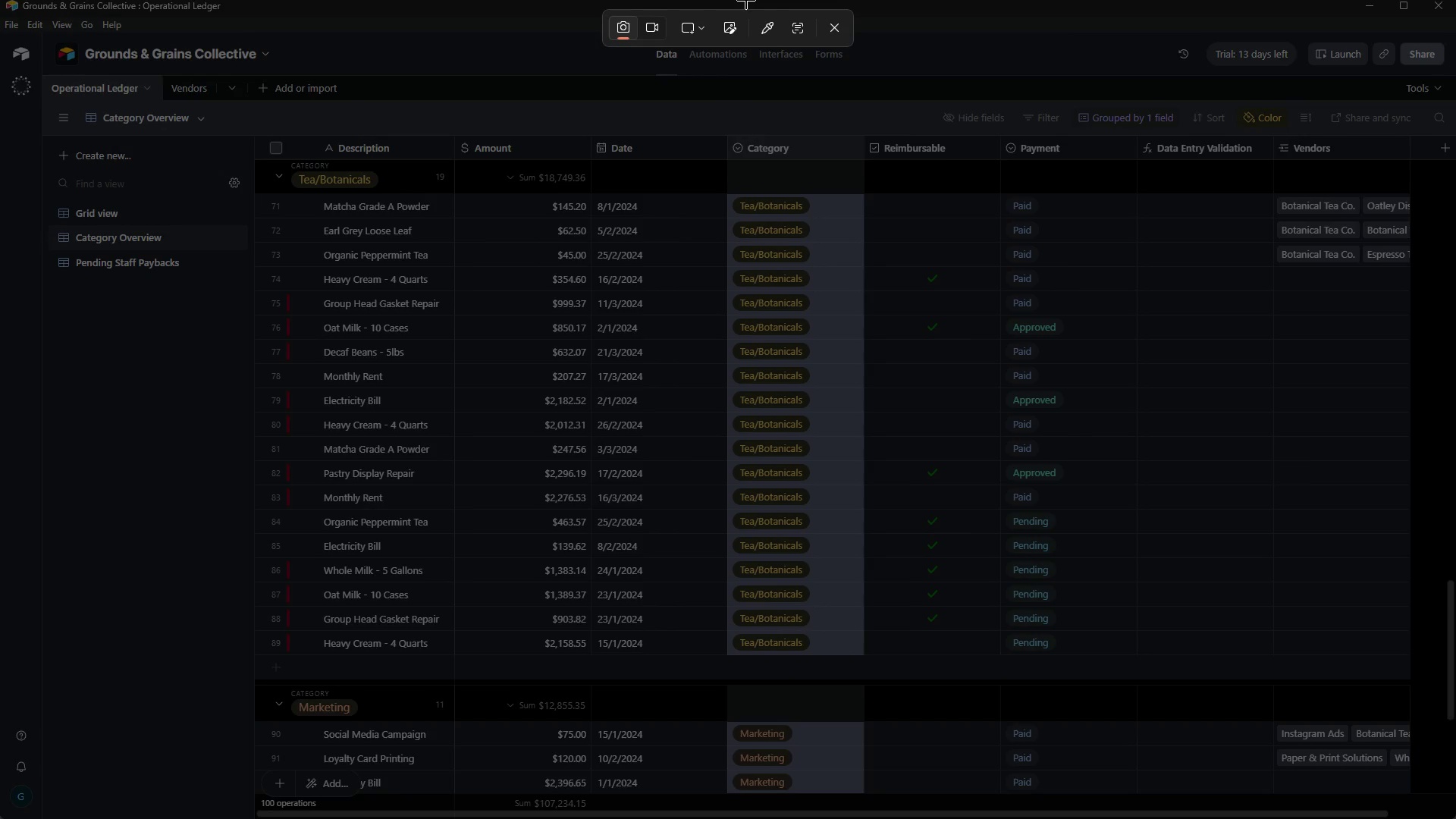 
left_click([703, 30])
 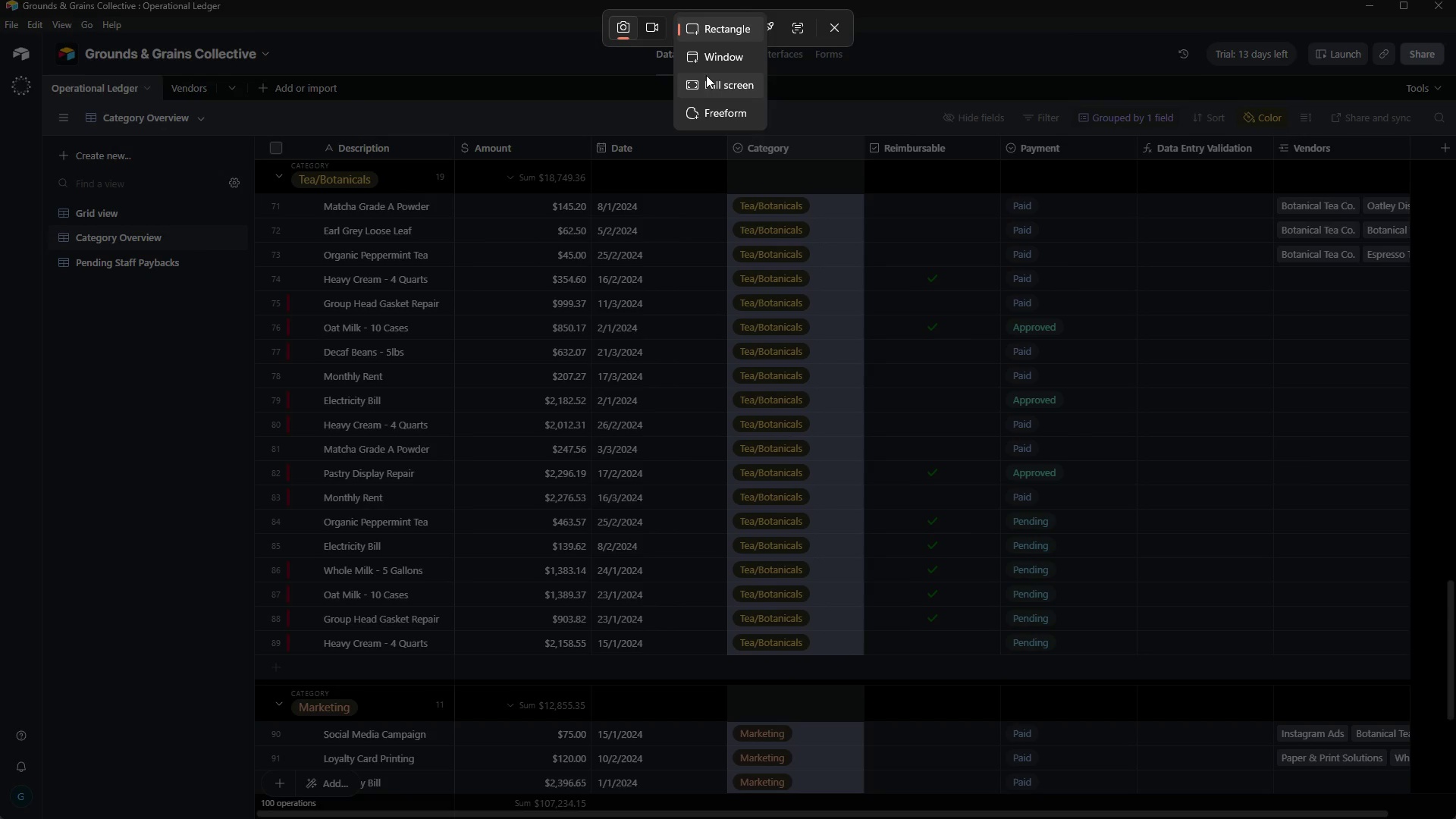 
left_click([708, 79])
 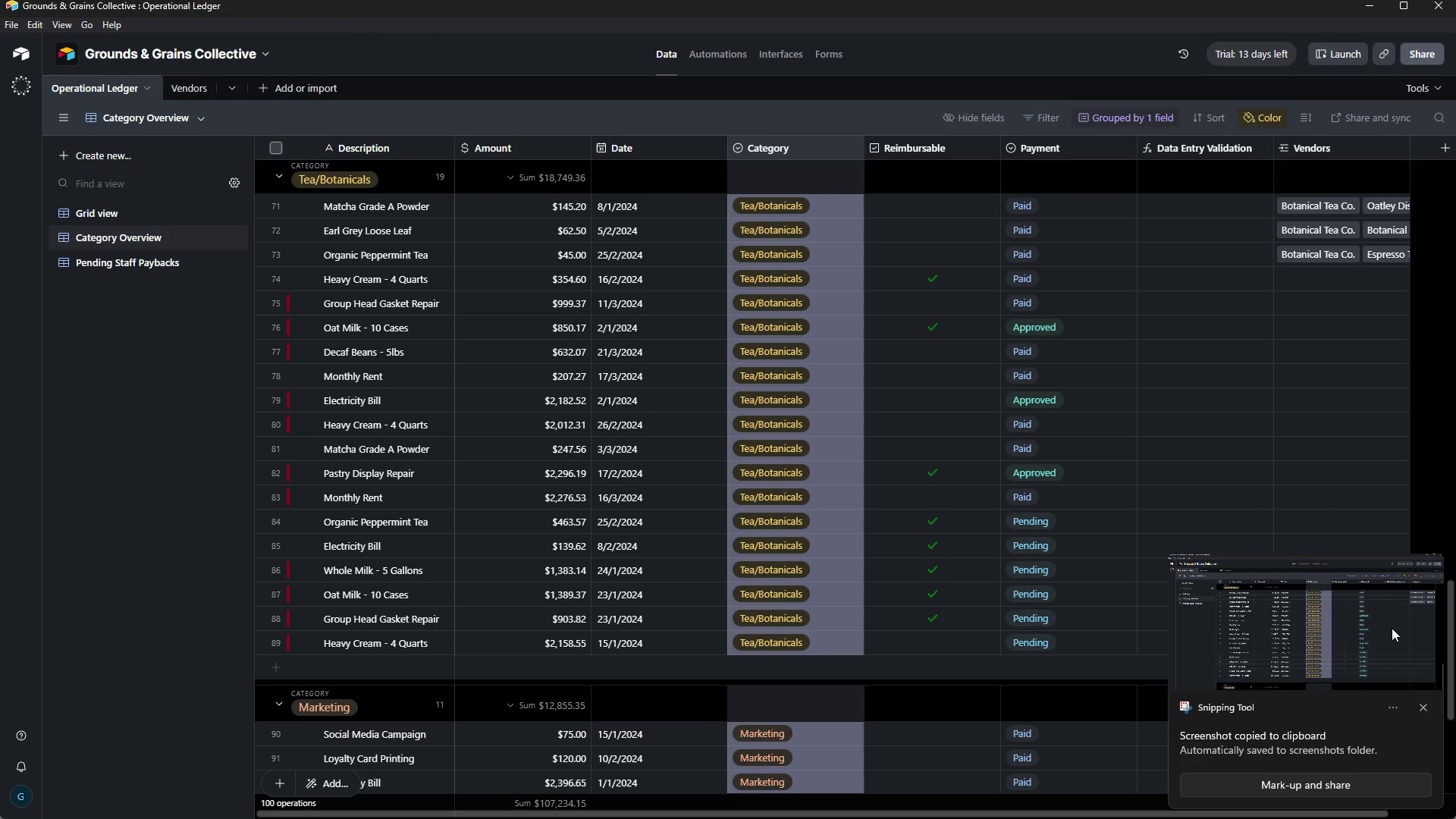 
wait(6.23)
 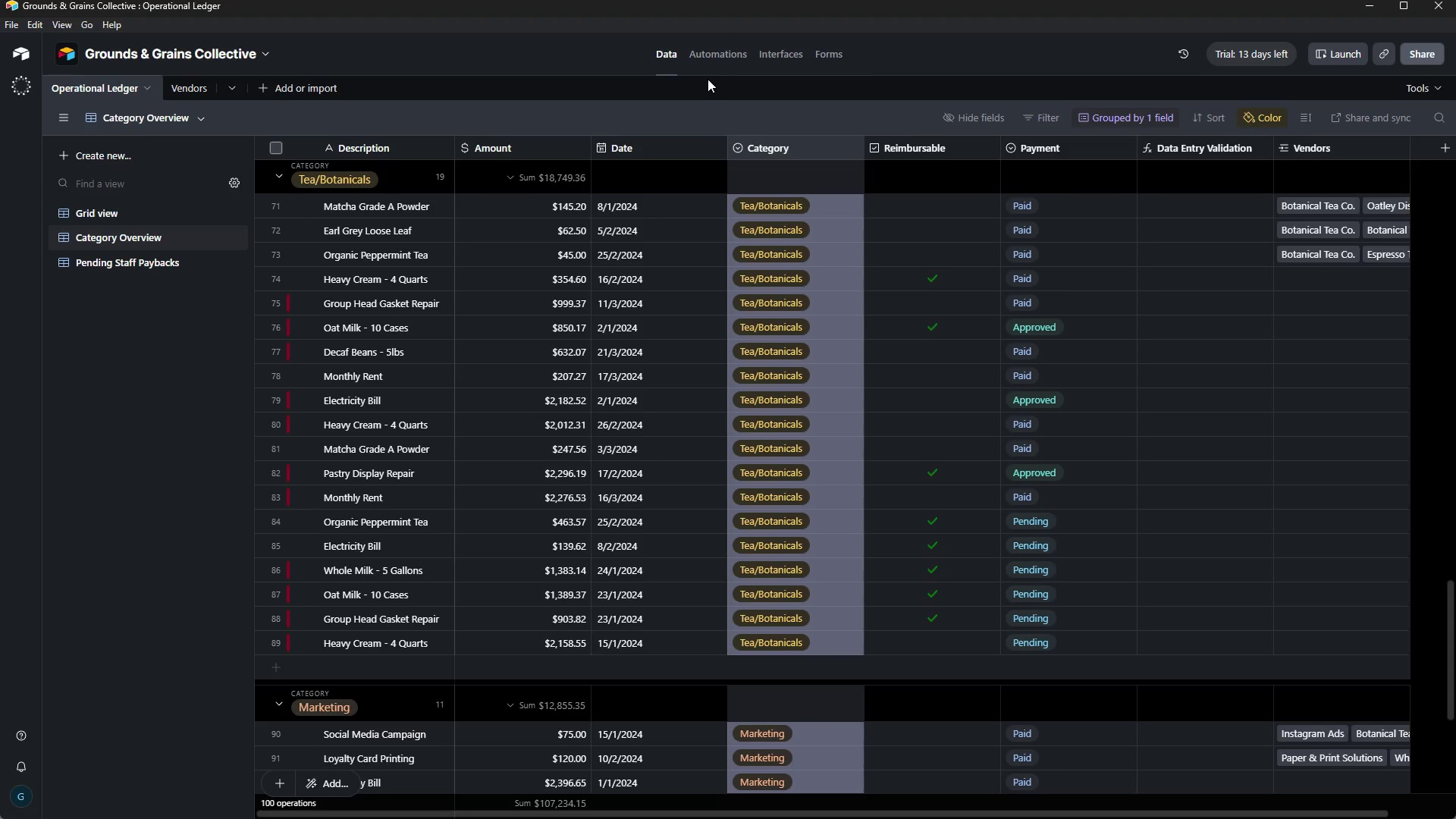 
left_click([1424, 702])
 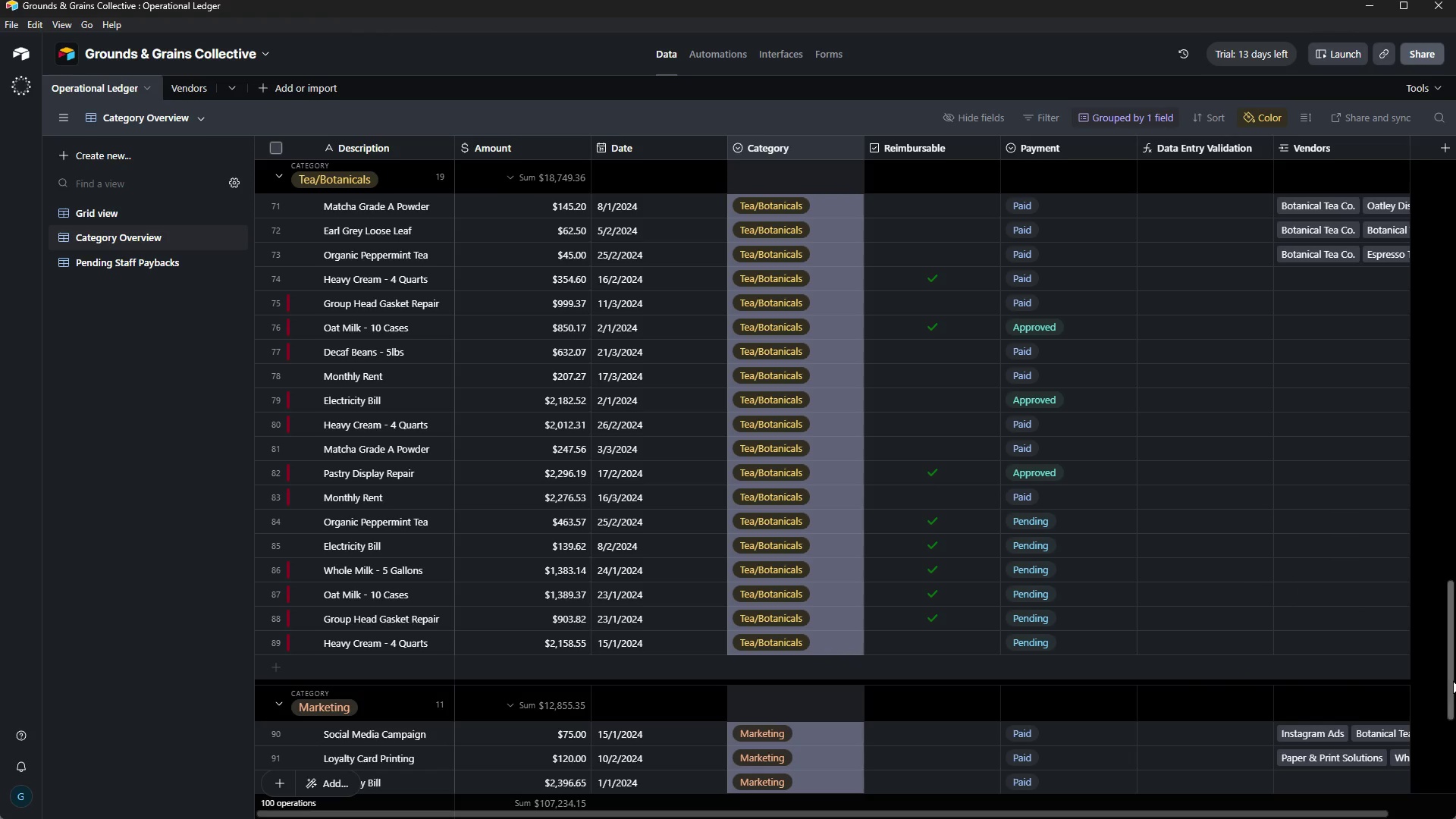 
left_click_drag(start_coordinate=[1453, 681], to_coordinate=[1453, 771])
 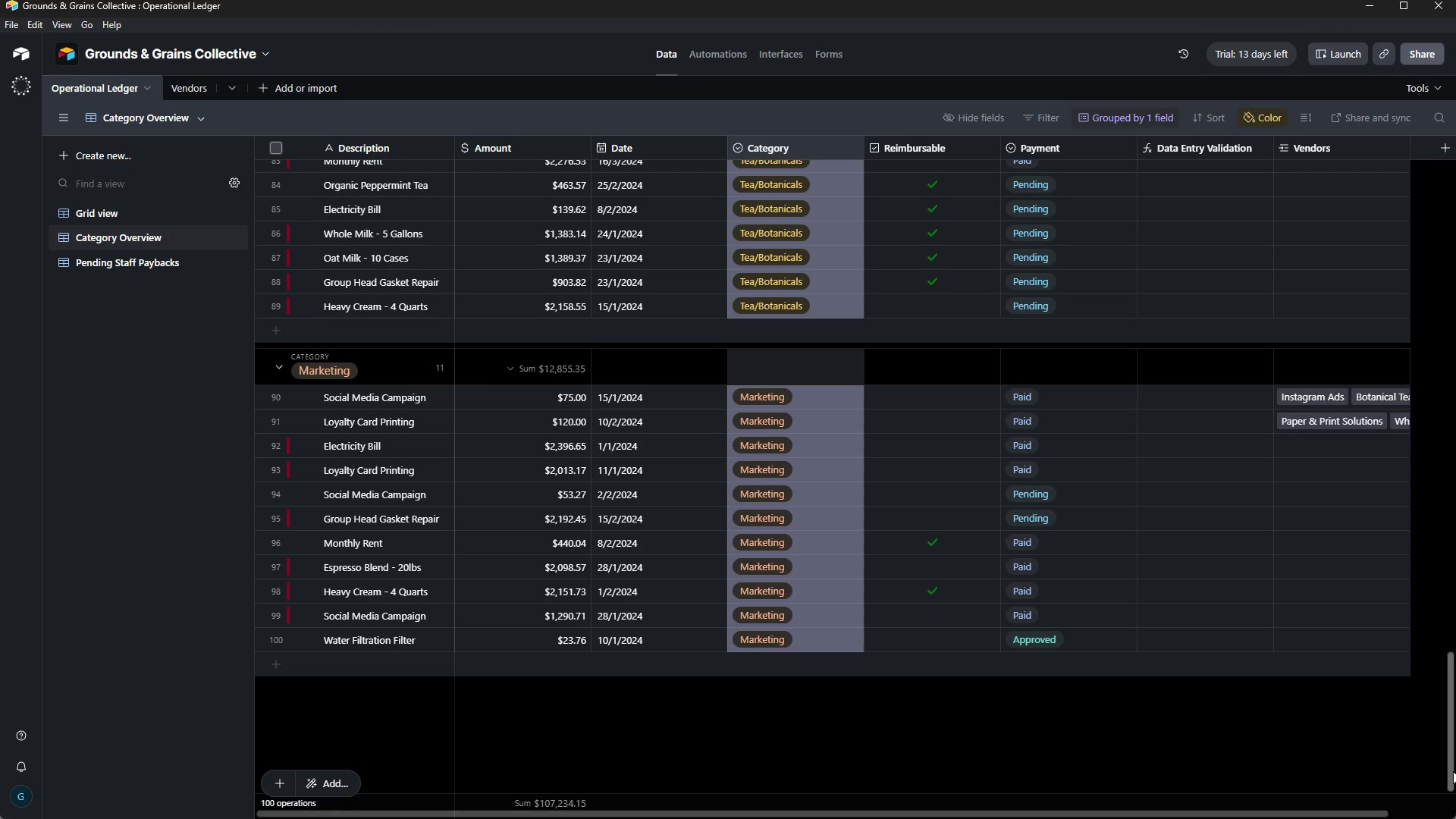 
key(Meta+Shift+S)
 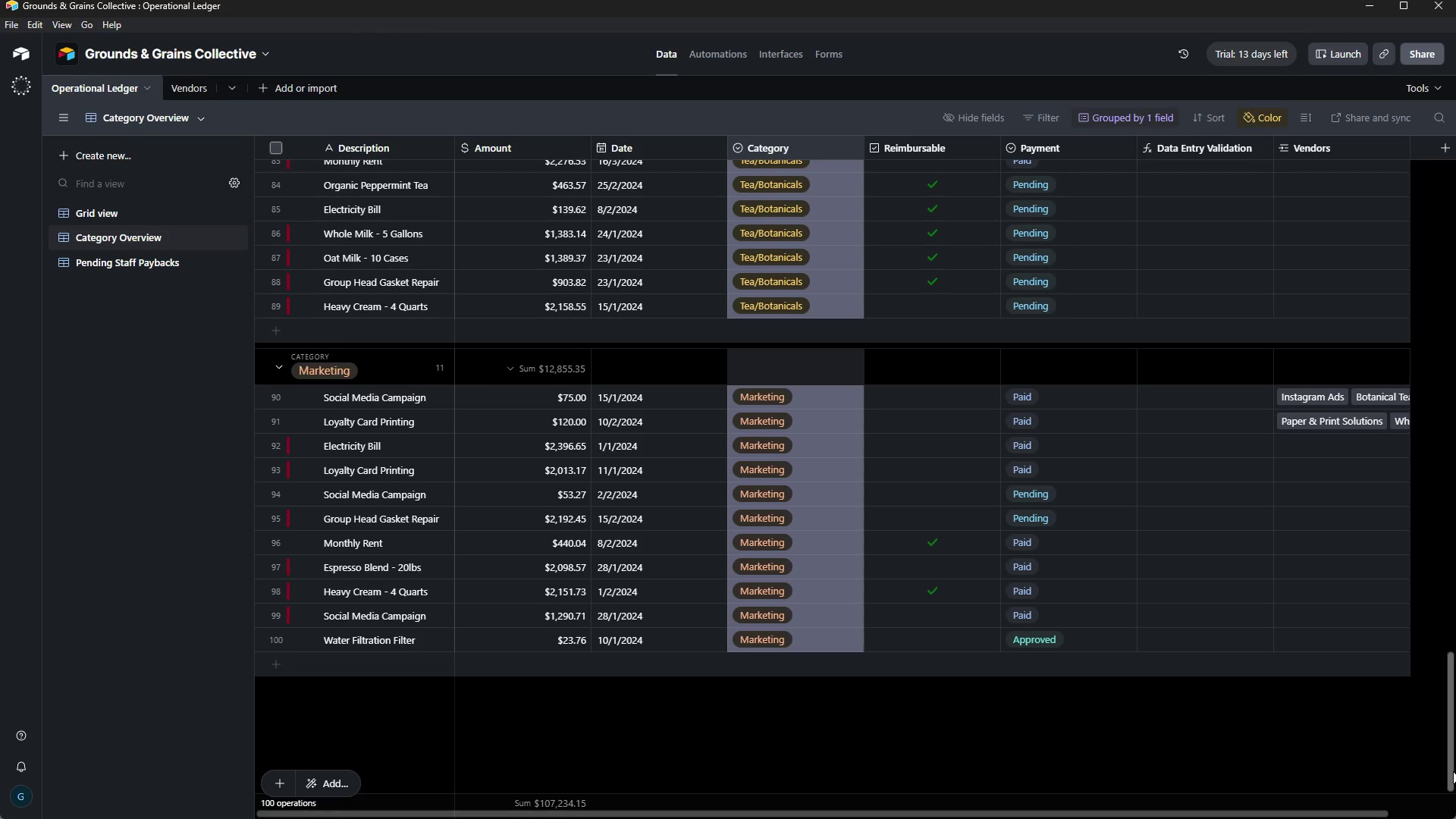 
key(Meta+MetaLeft)
 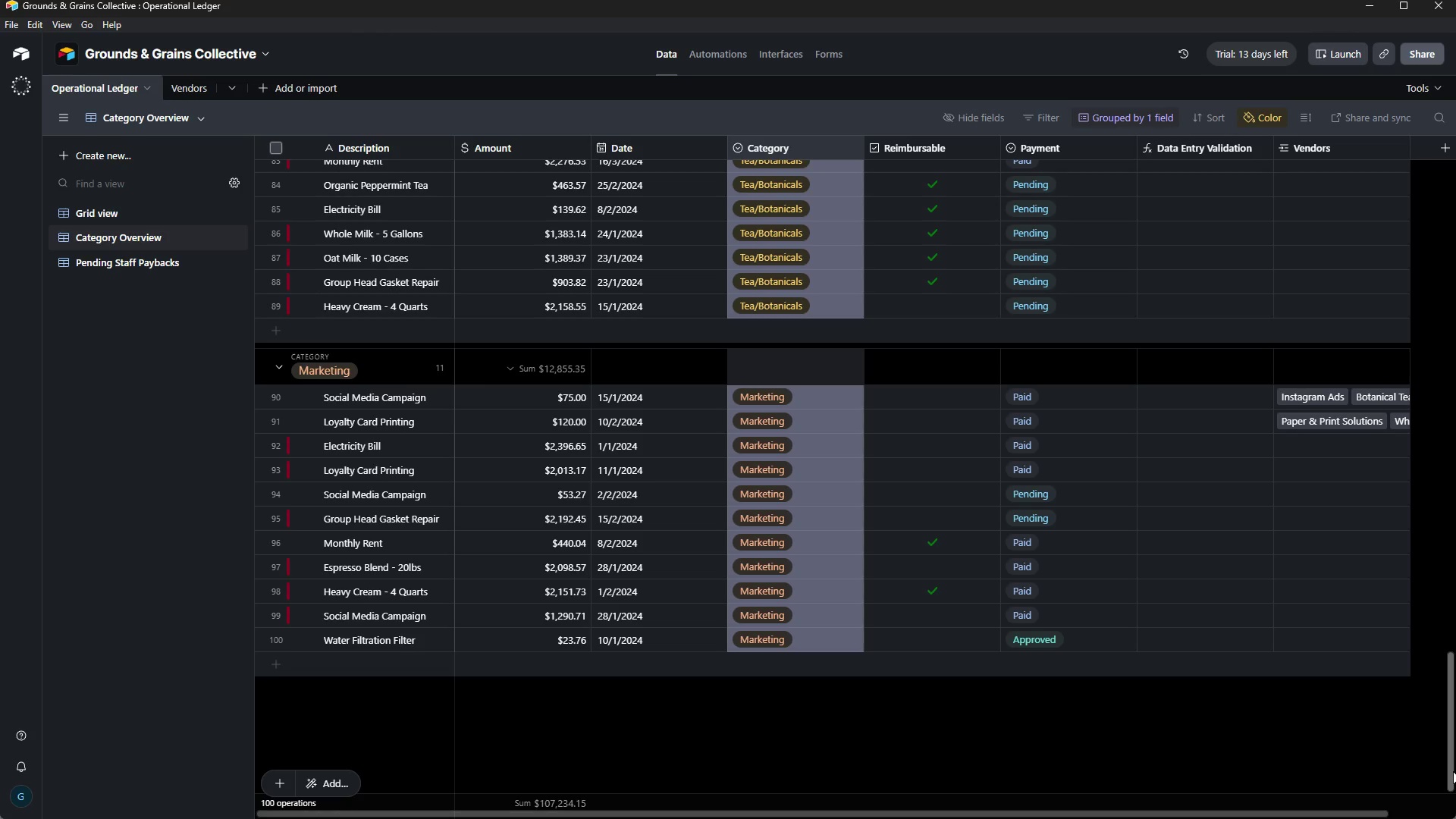 
key(Meta+Shift+ShiftLeft)
 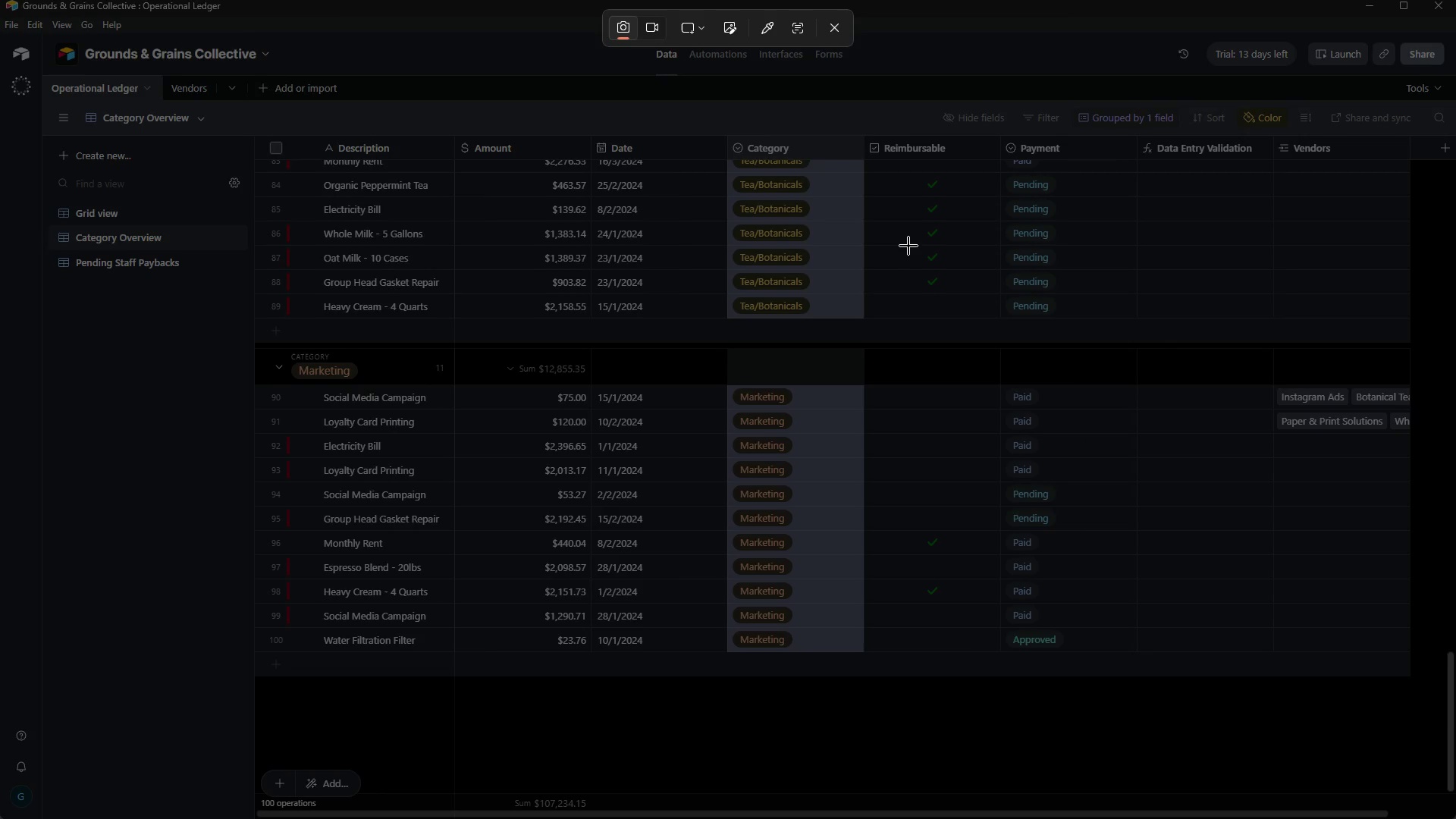 